 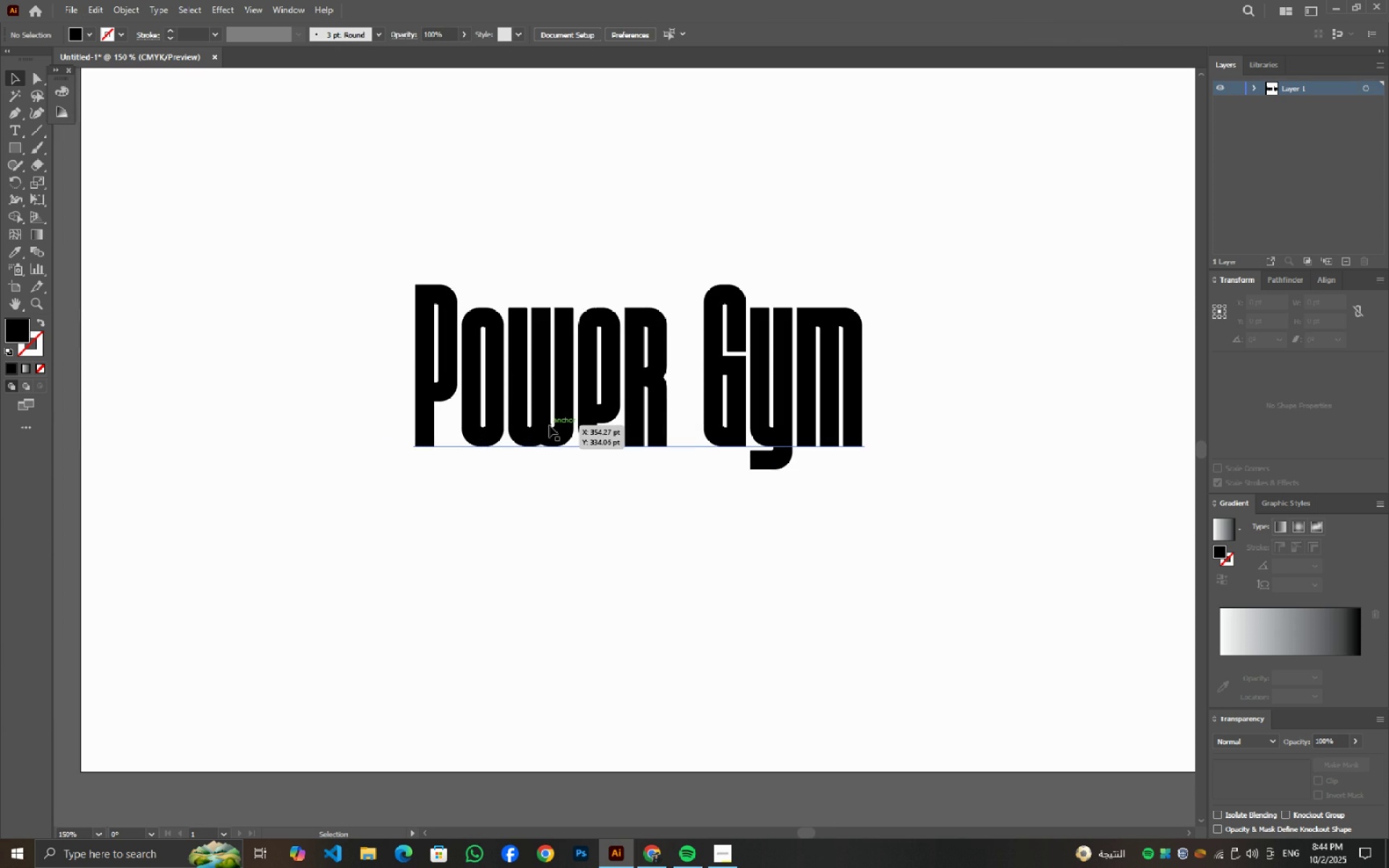 
left_click([549, 425])
 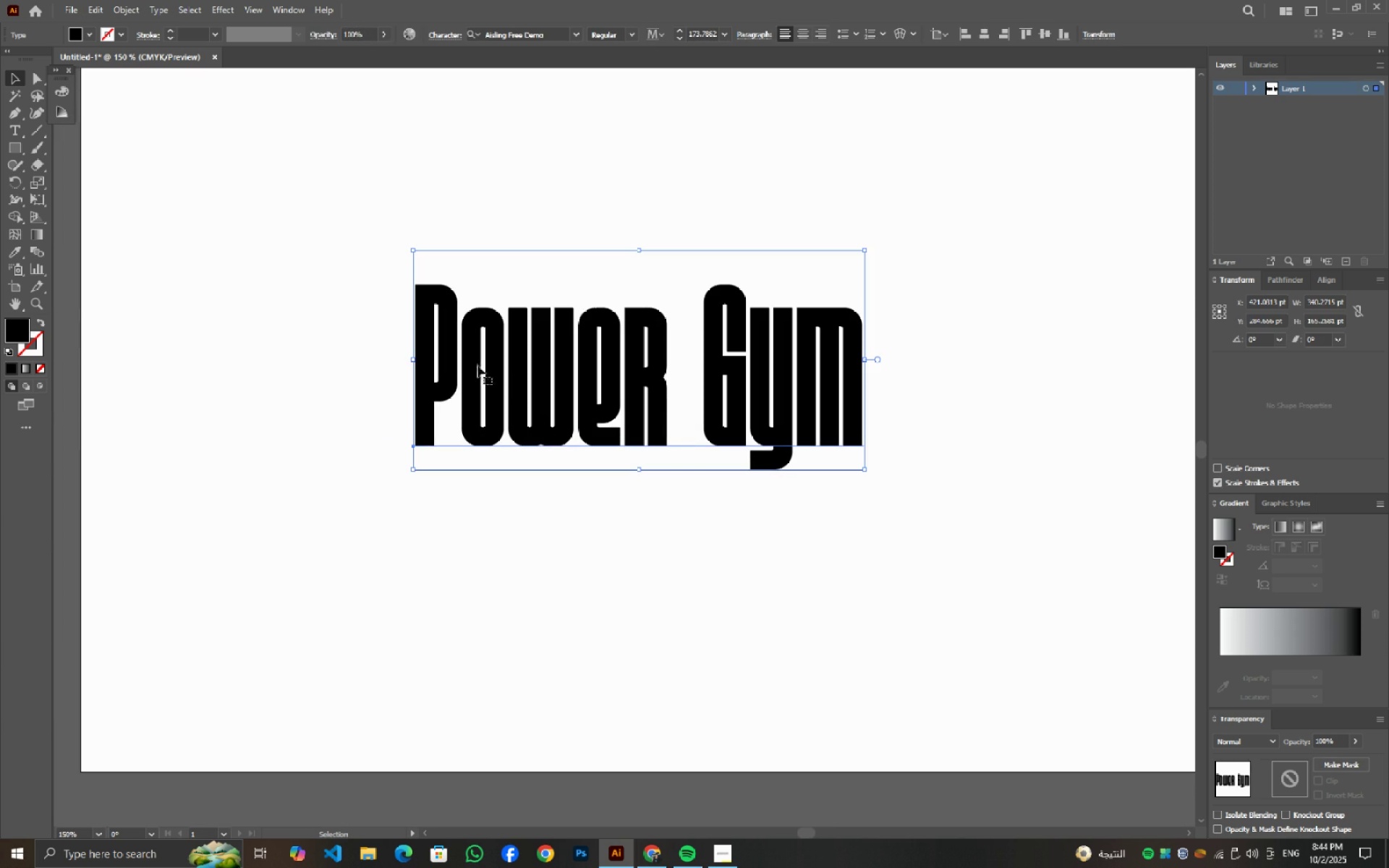 
key(I)
 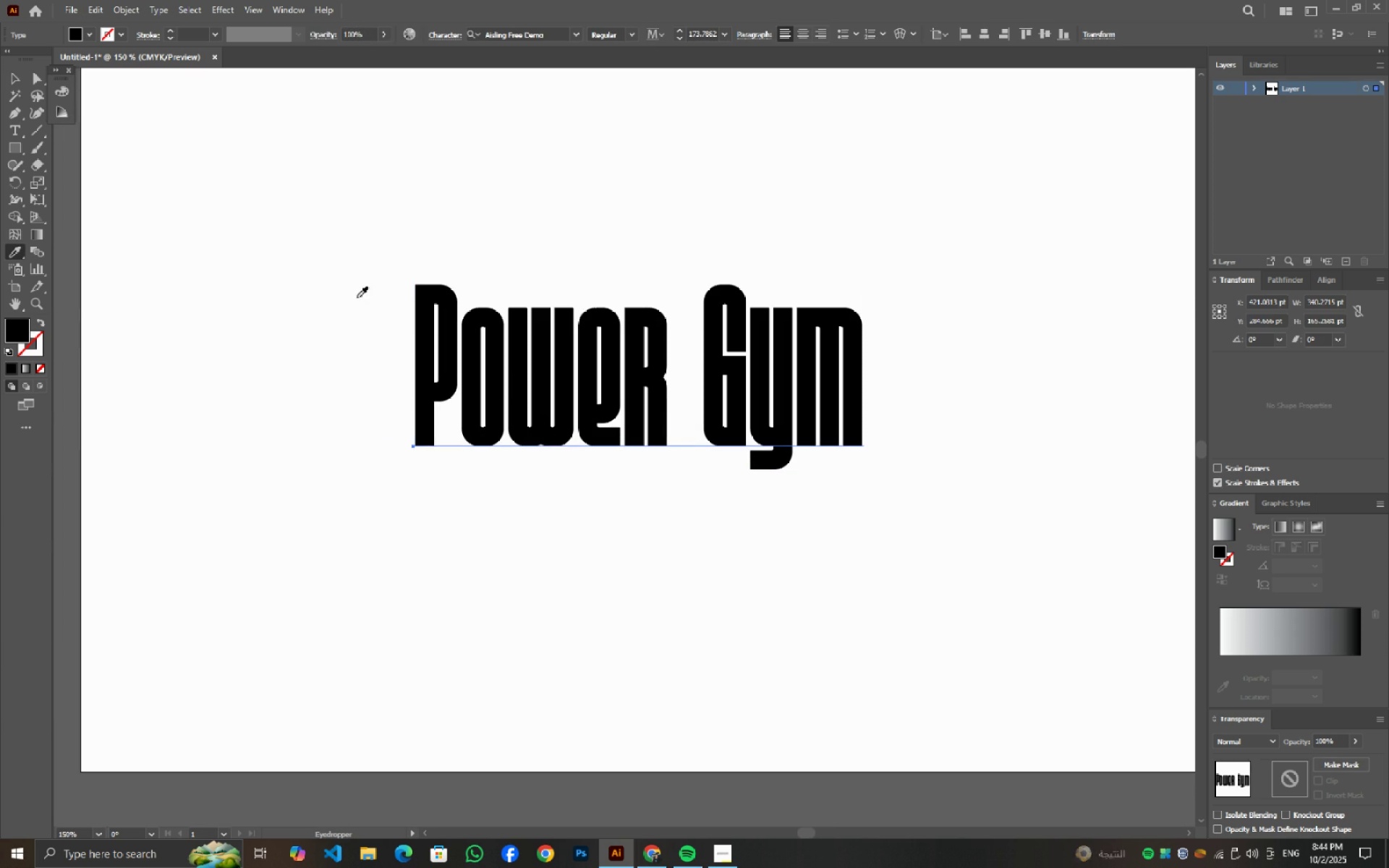 
left_click([357, 297])
 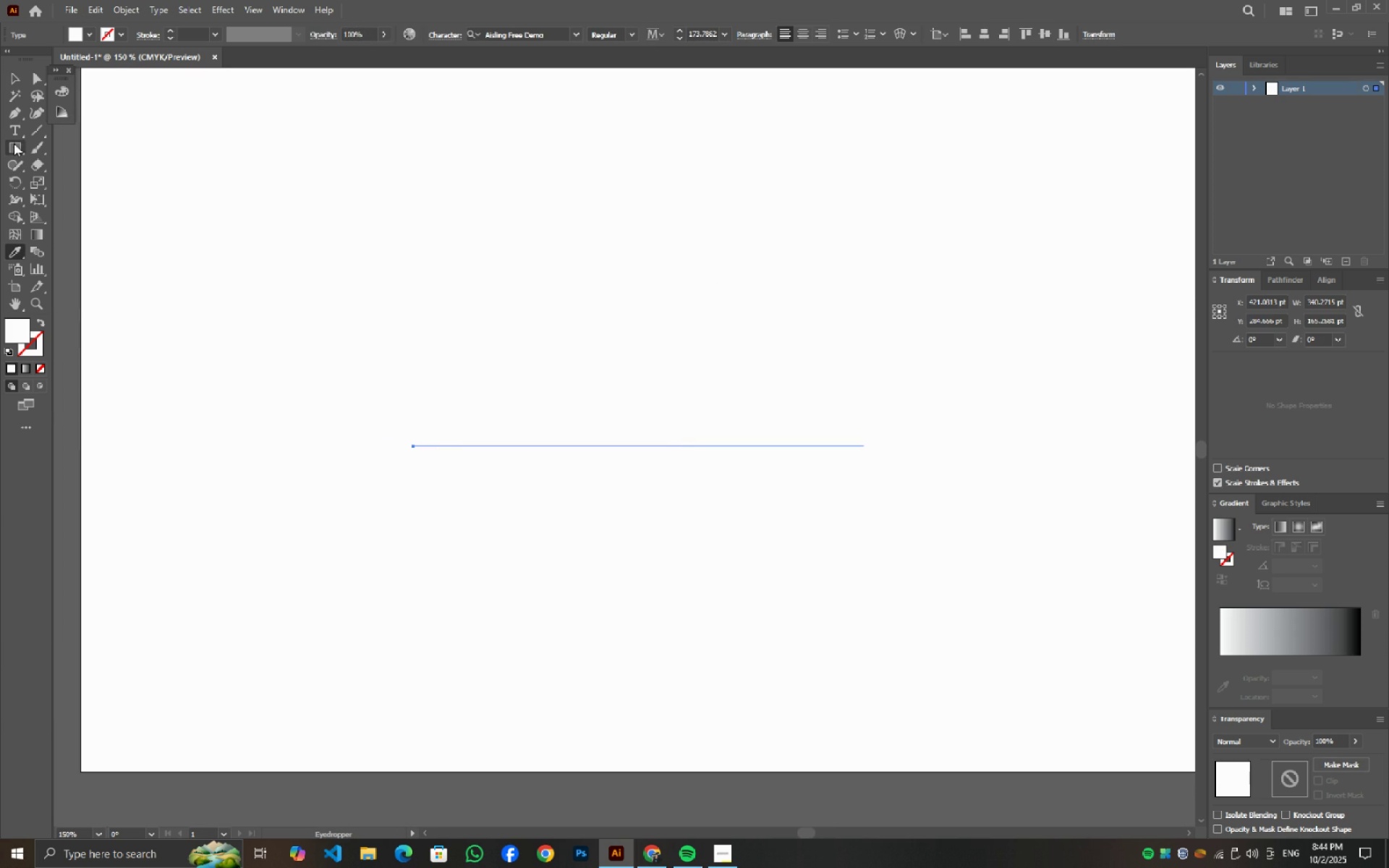 
left_click([12, 148])
 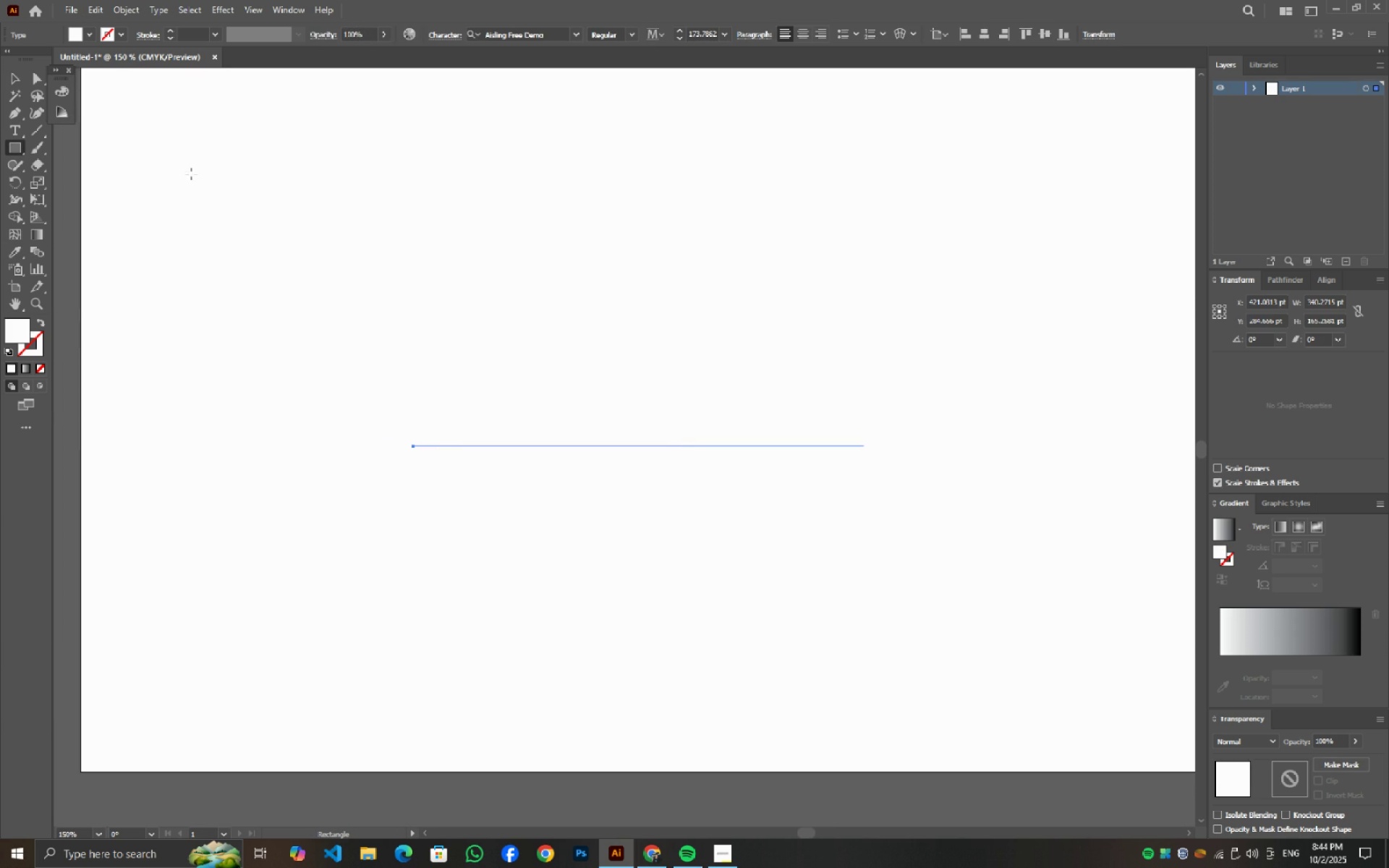 
key(Alt+AltLeft)
 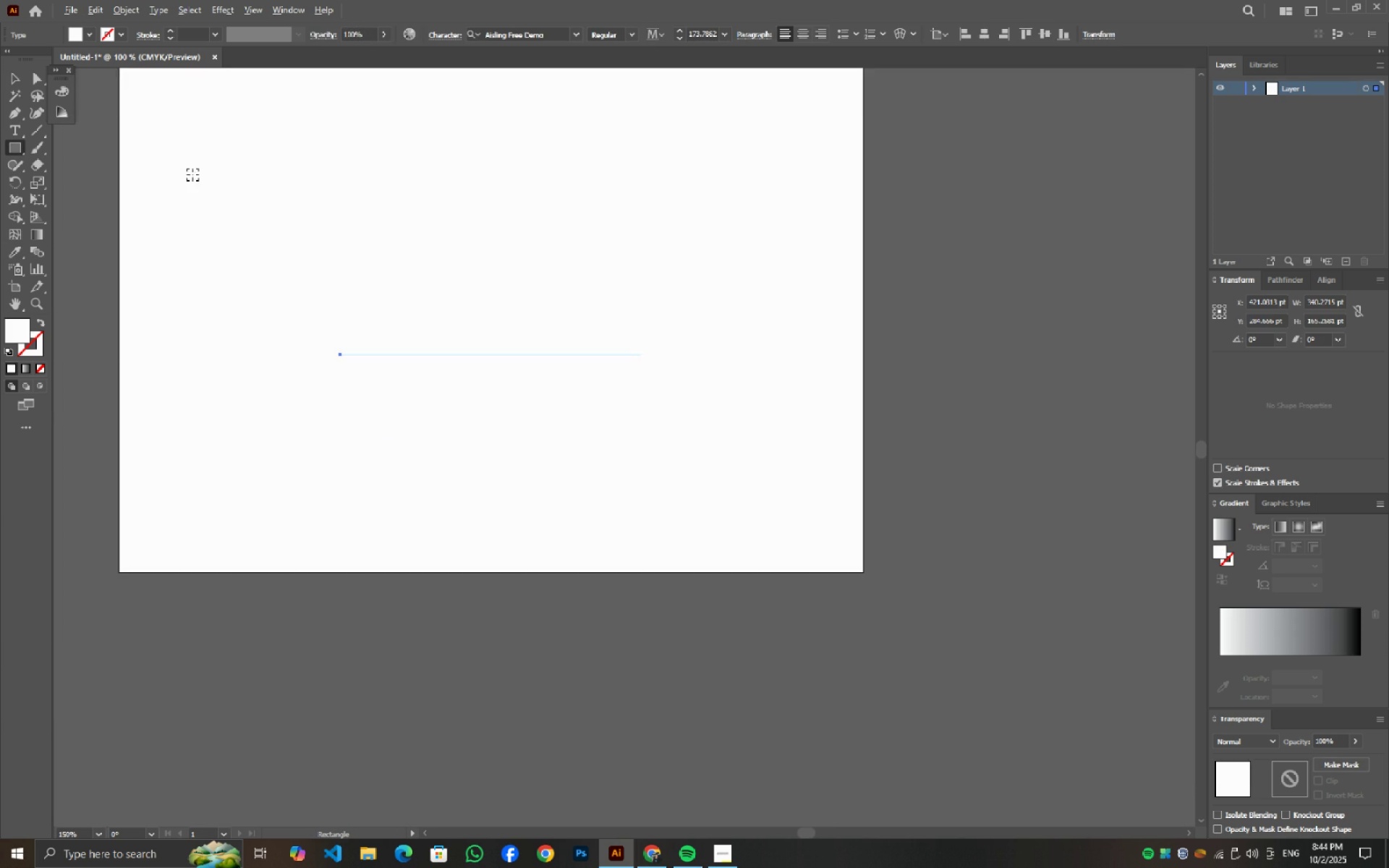 
scroll: coordinate [189, 170], scroll_direction: up, amount: 3.0